 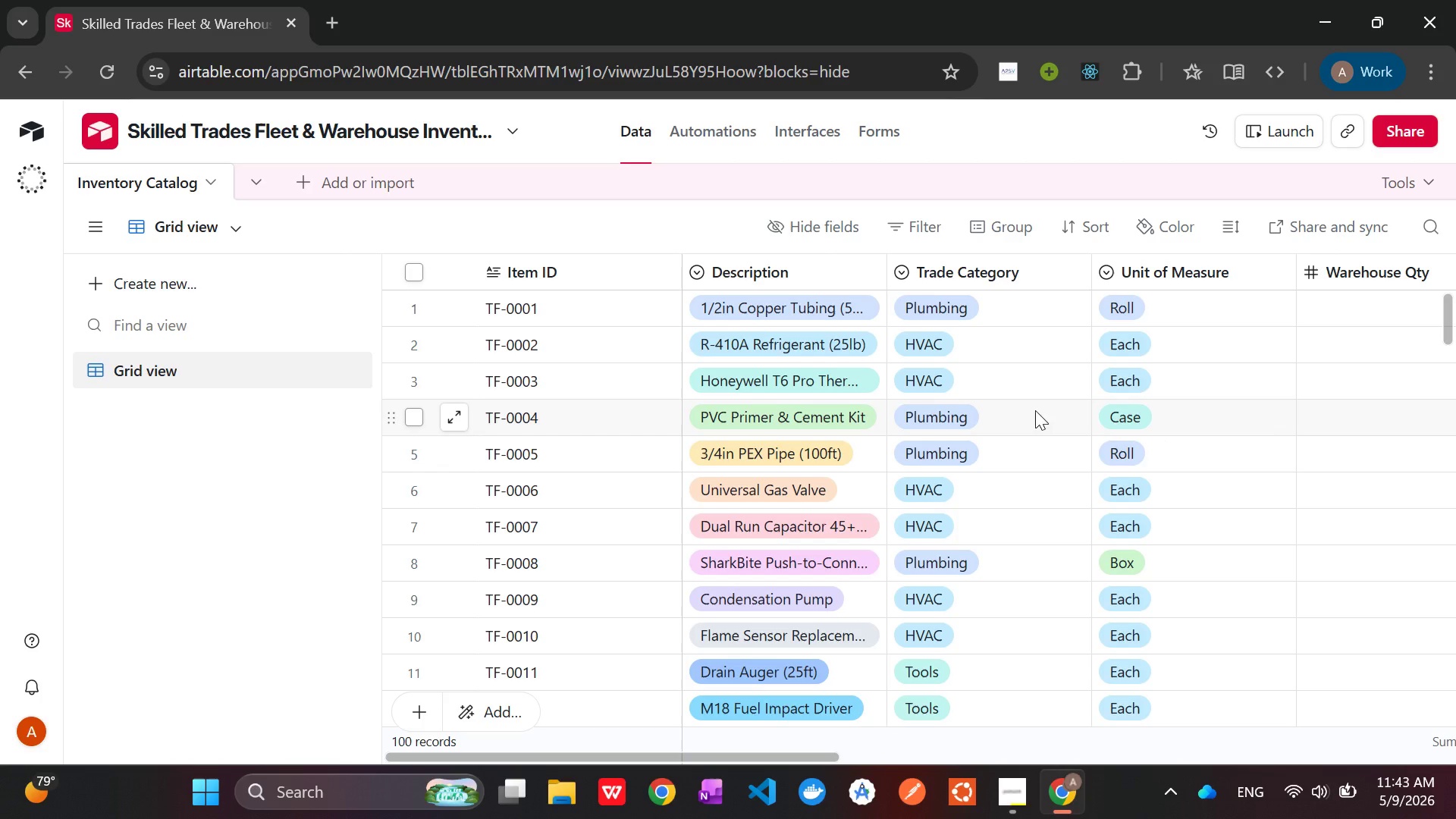 
right_click([989, 271])
 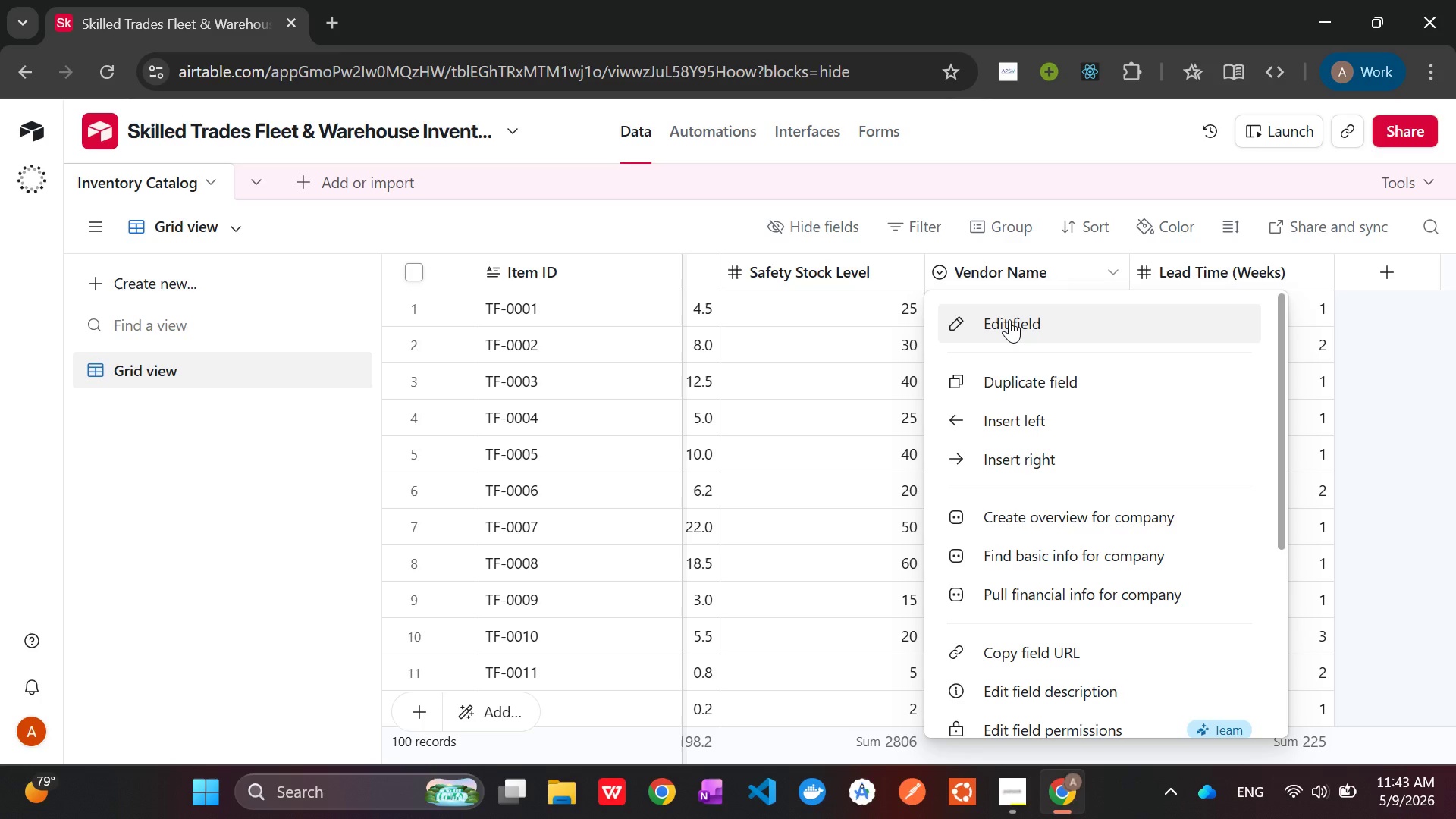 
left_click([1009, 319])
 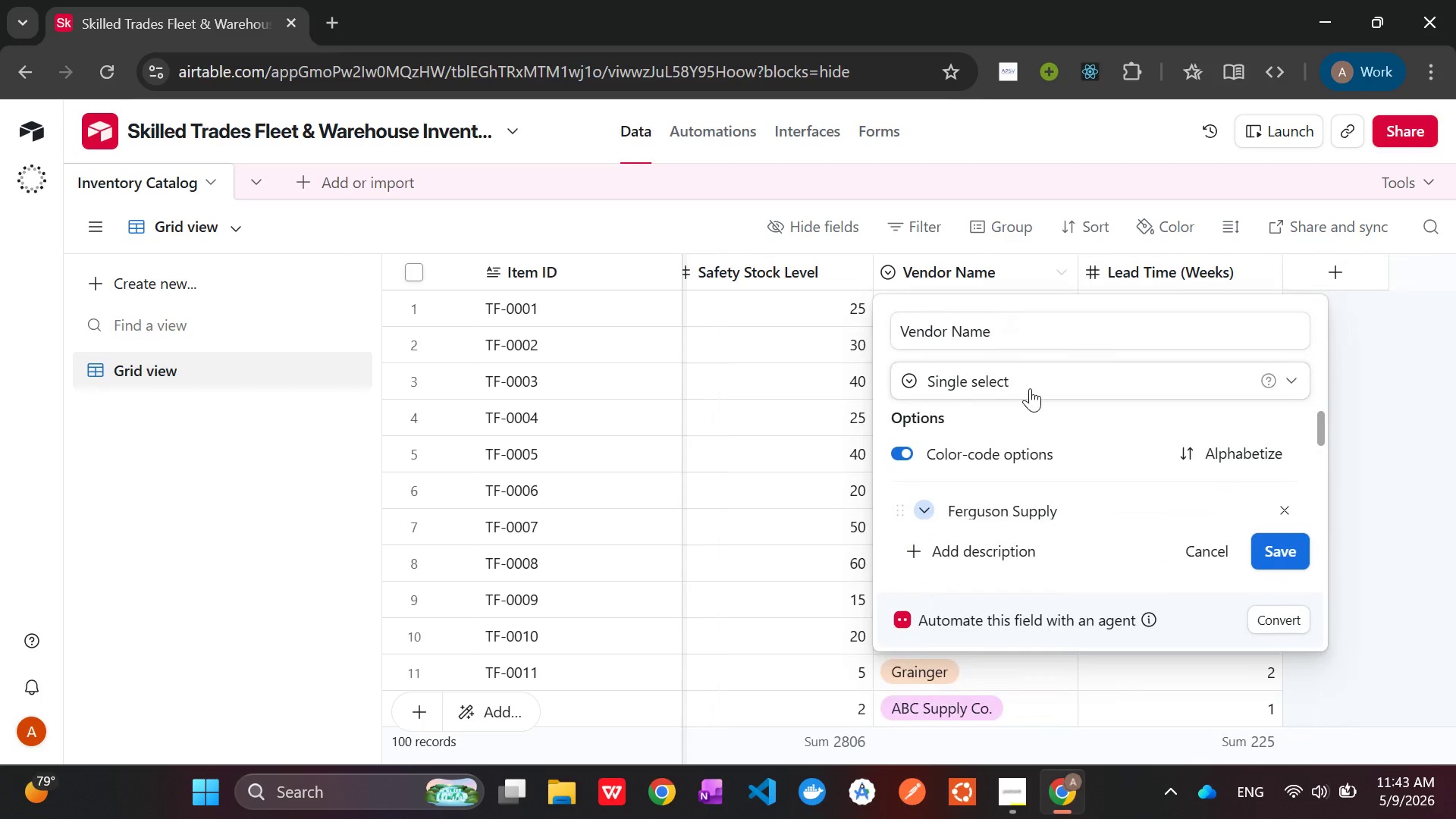 
left_click([1025, 382])
 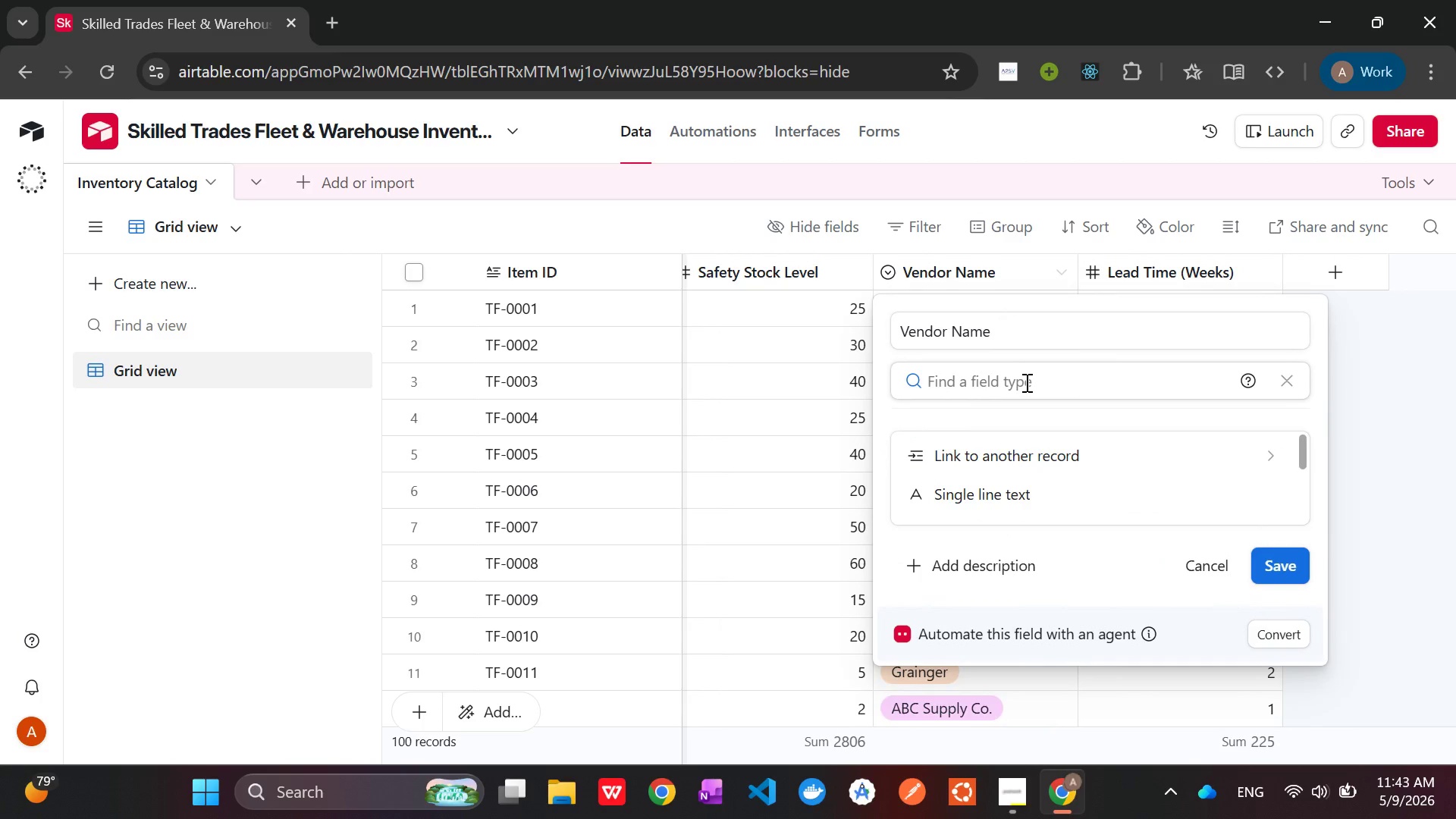 
left_click([1062, 445])
 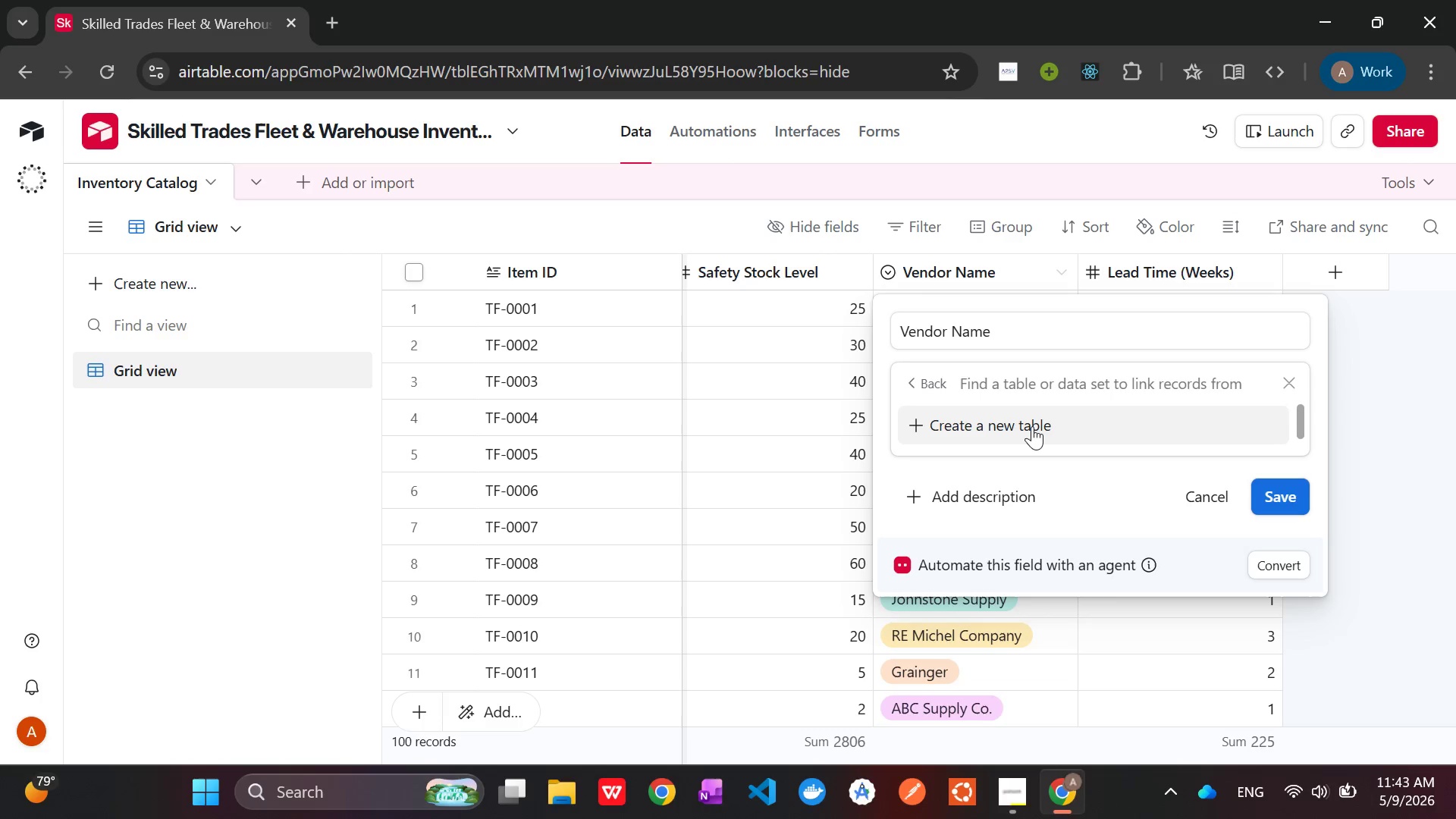 
left_click([1032, 426])
 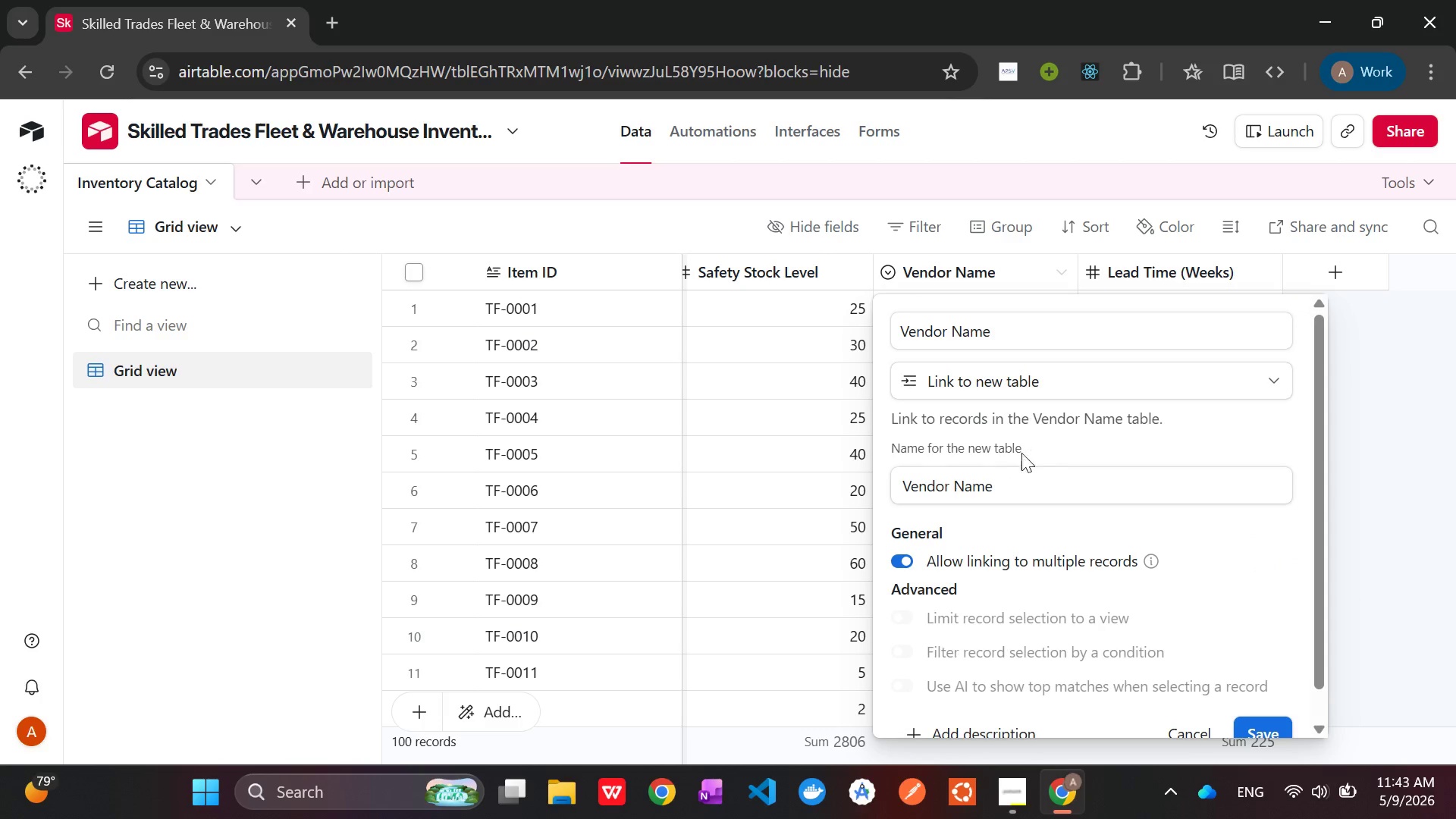 
wait(6.28)
 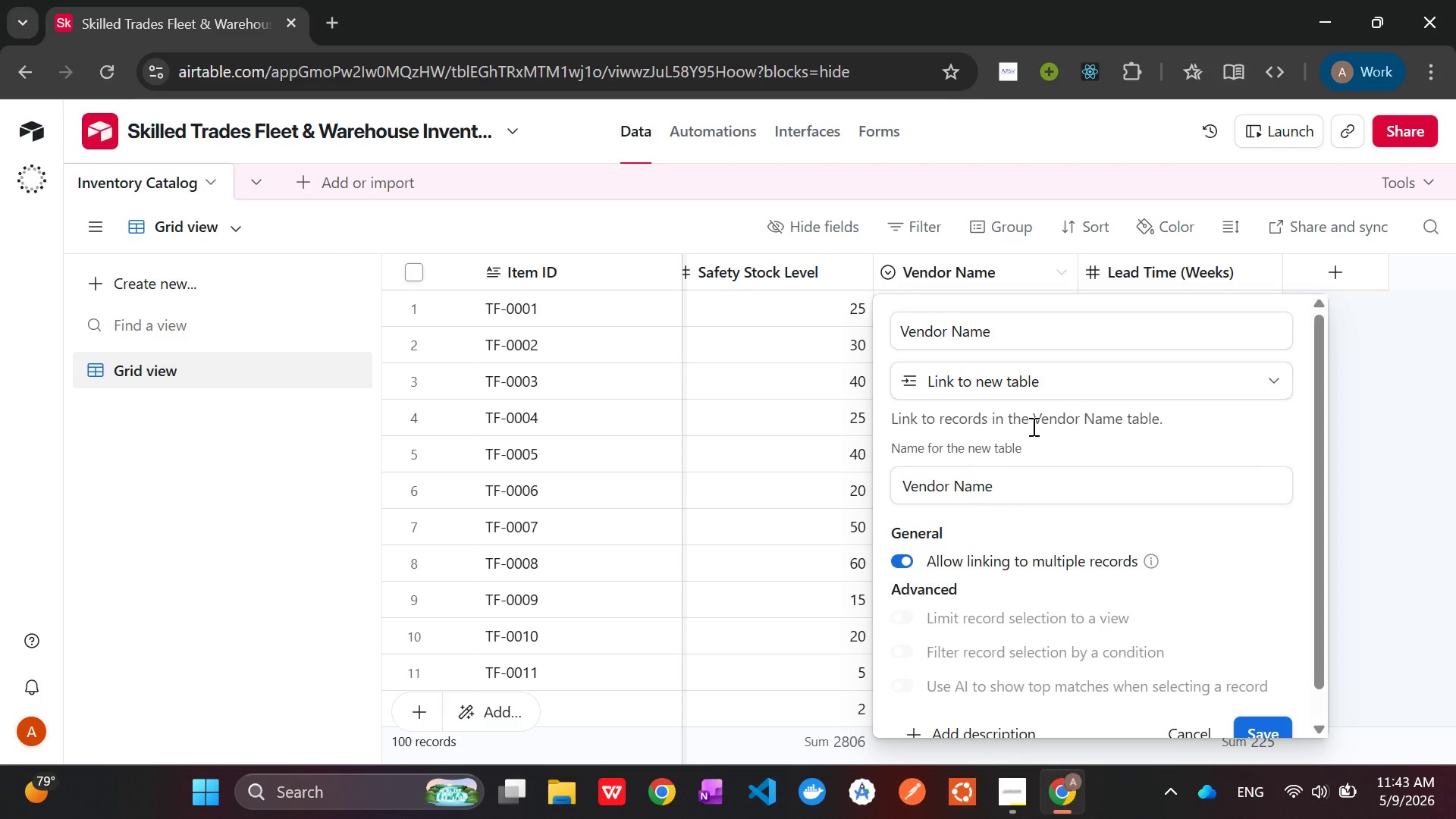 
left_click([1022, 479])
 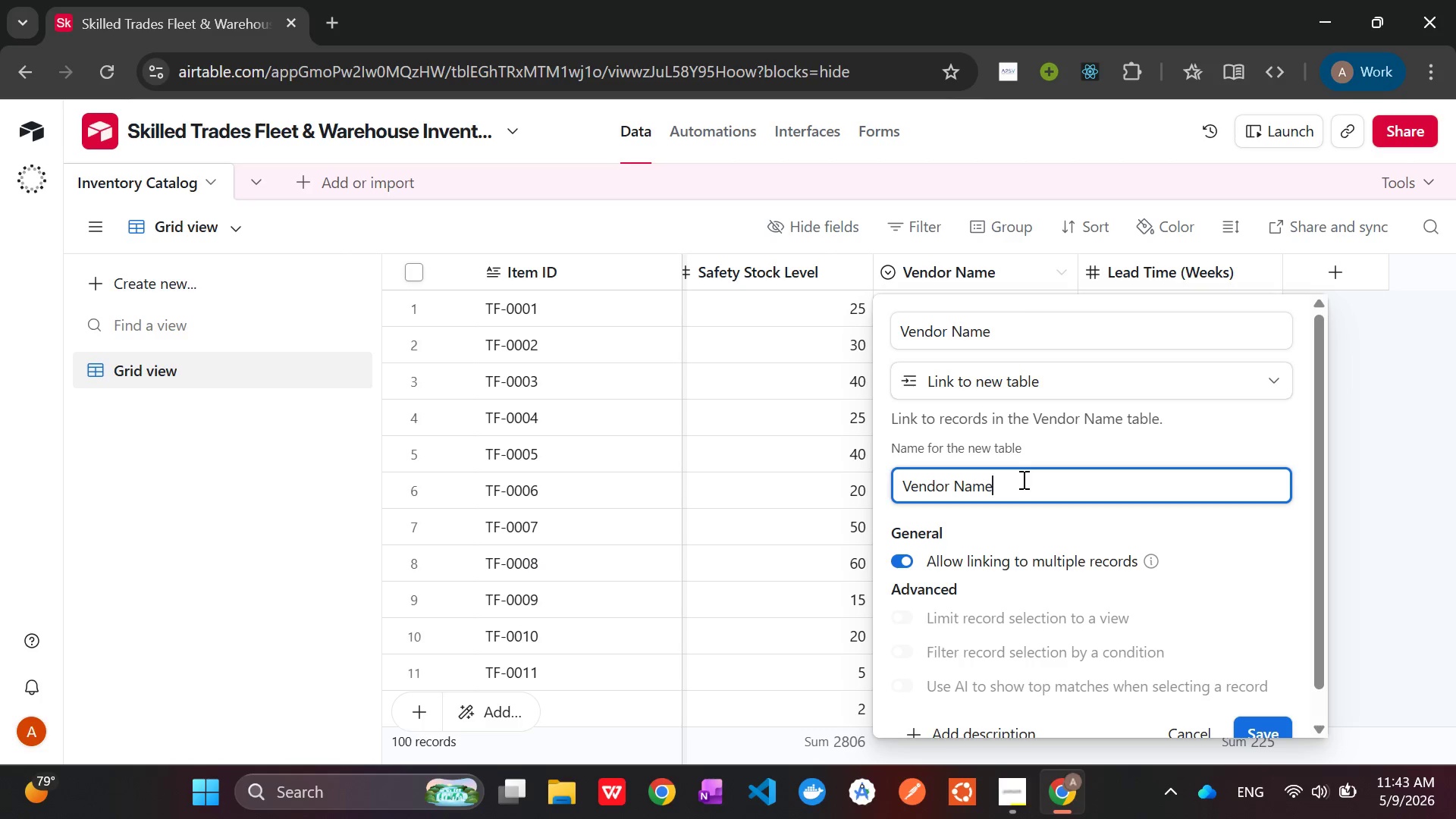 
key(Backspace)
 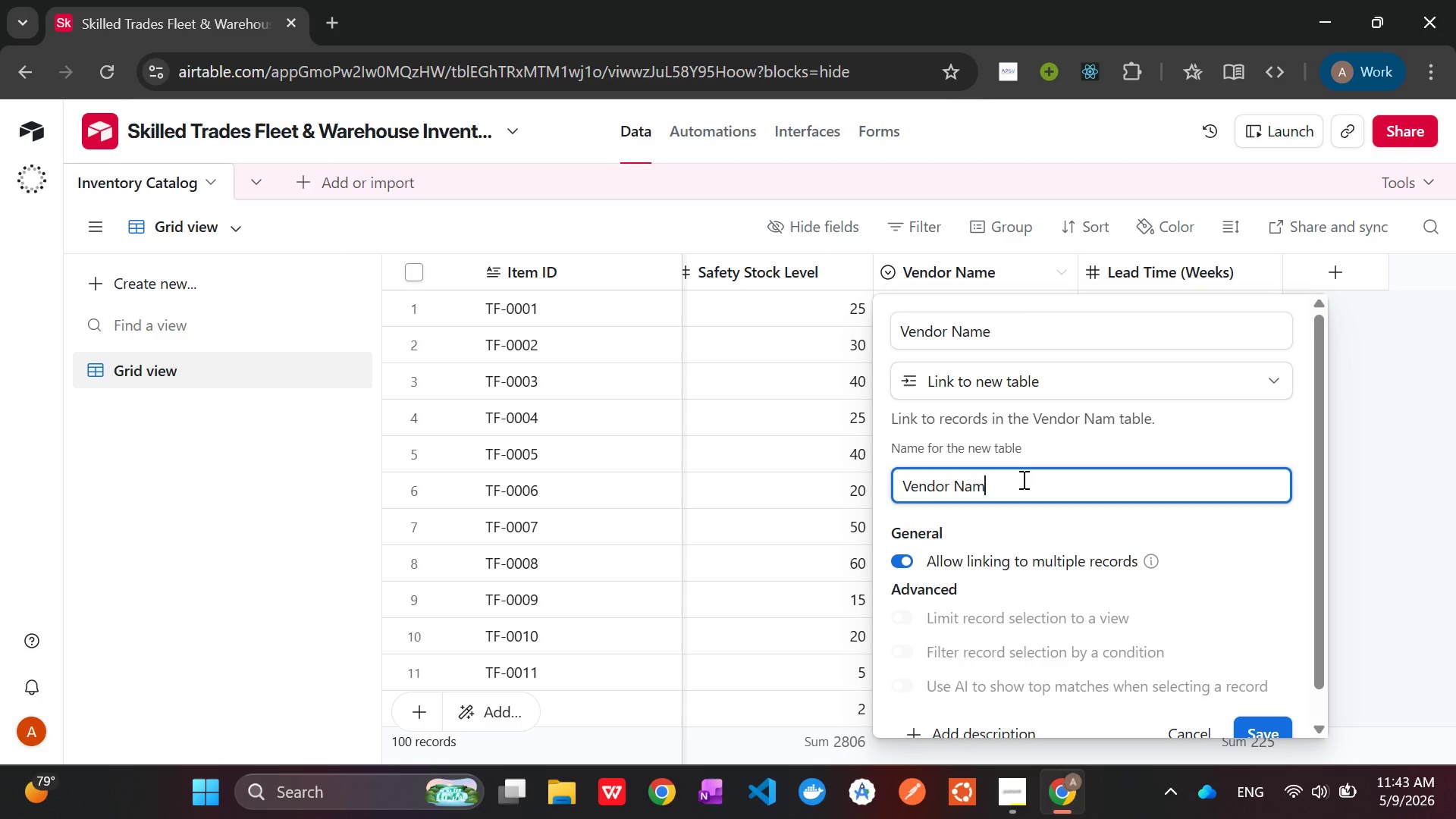 
key(Backspace)
 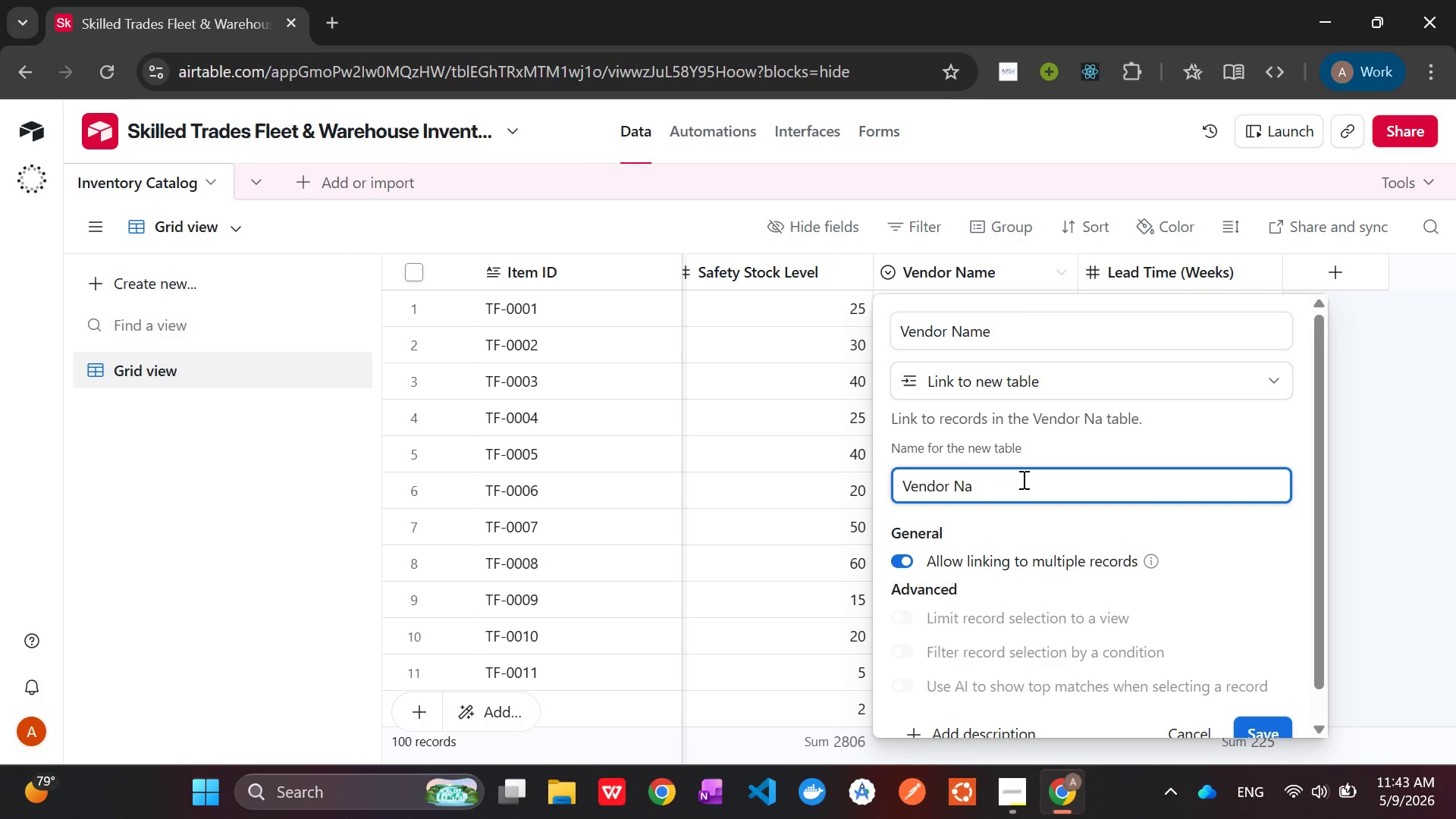 
key(Backspace)
 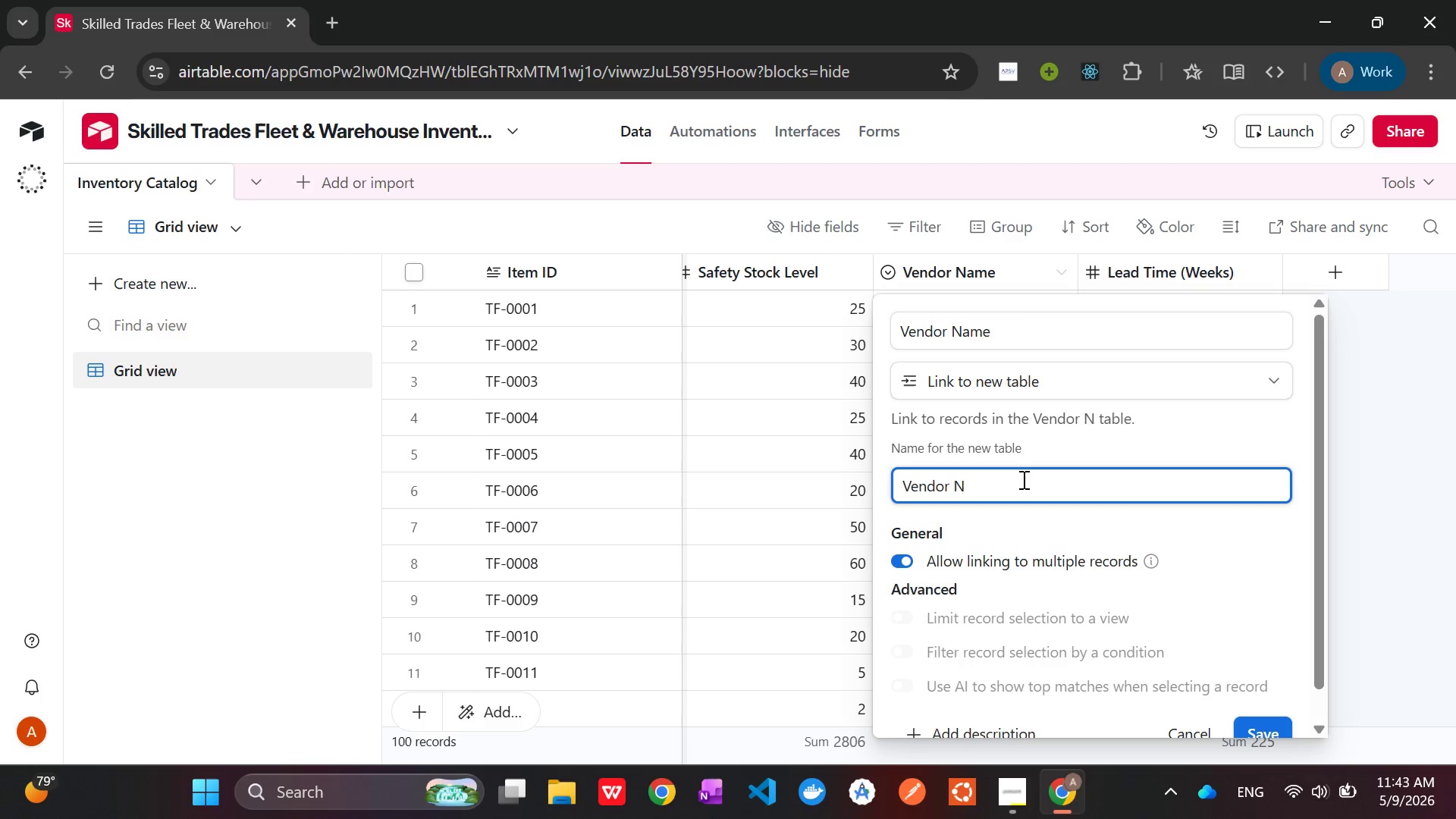 
key(Backspace)
 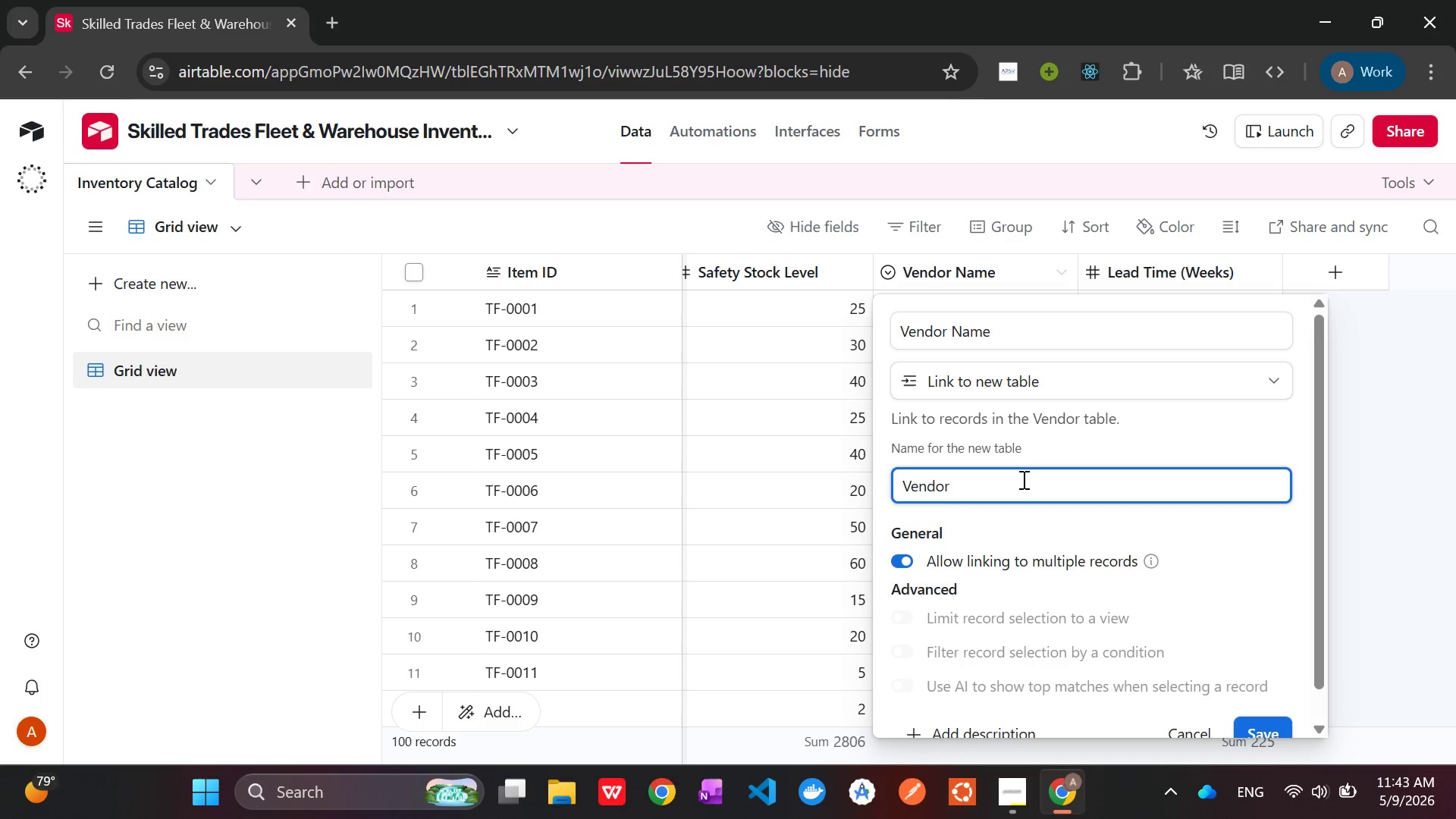 
key(Backspace)
 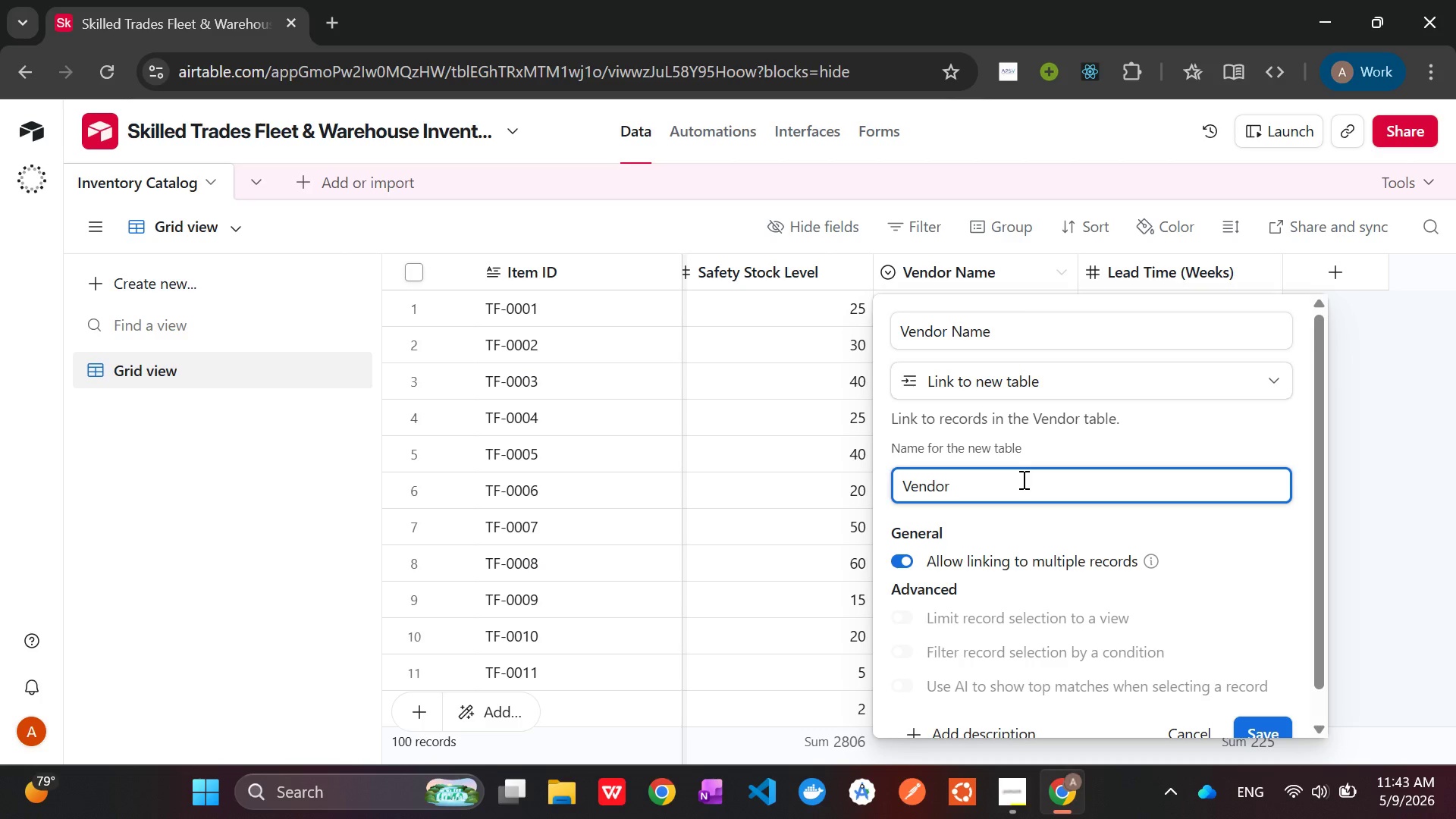 
key(S)
 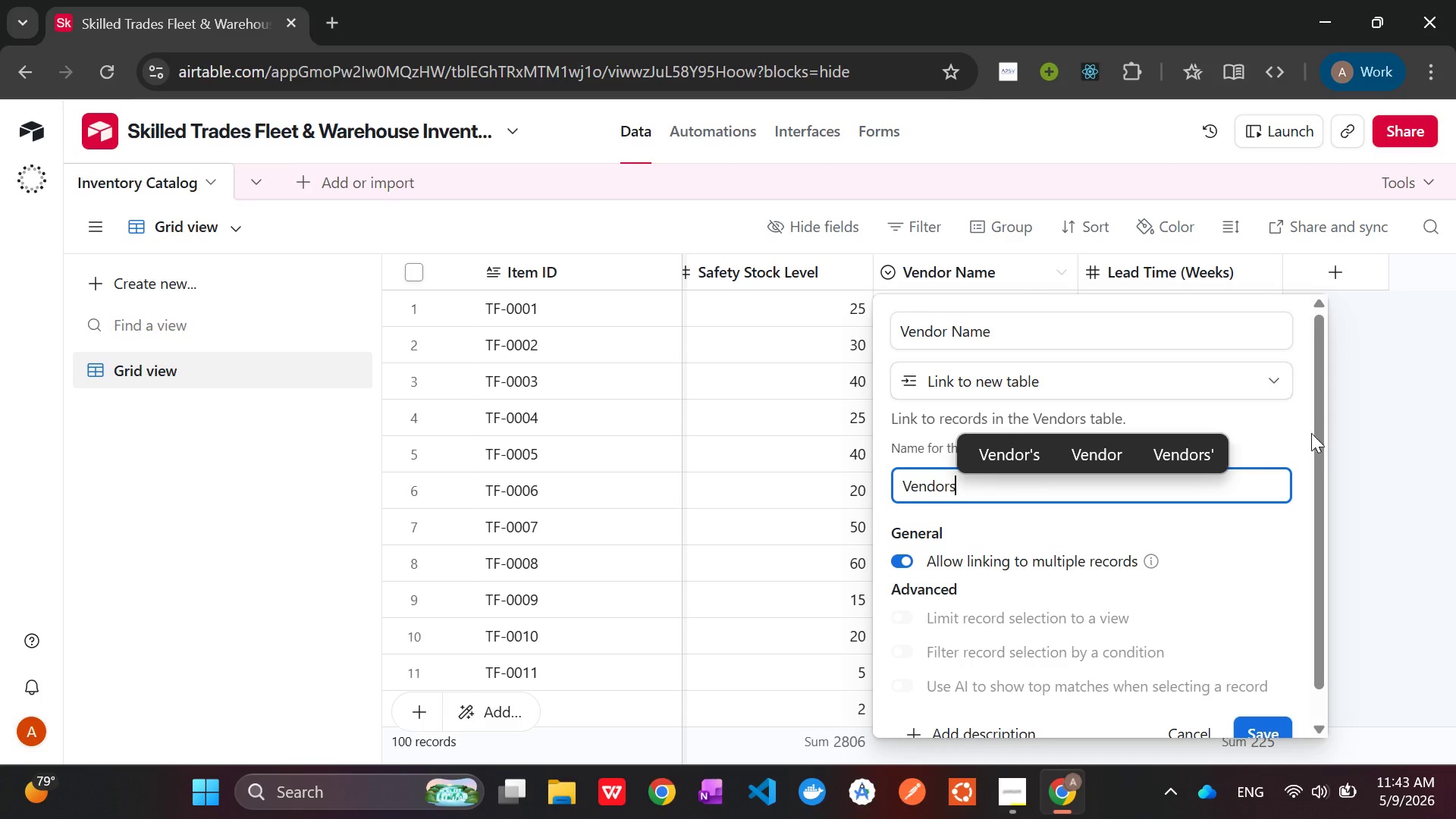 
left_click([1295, 449])
 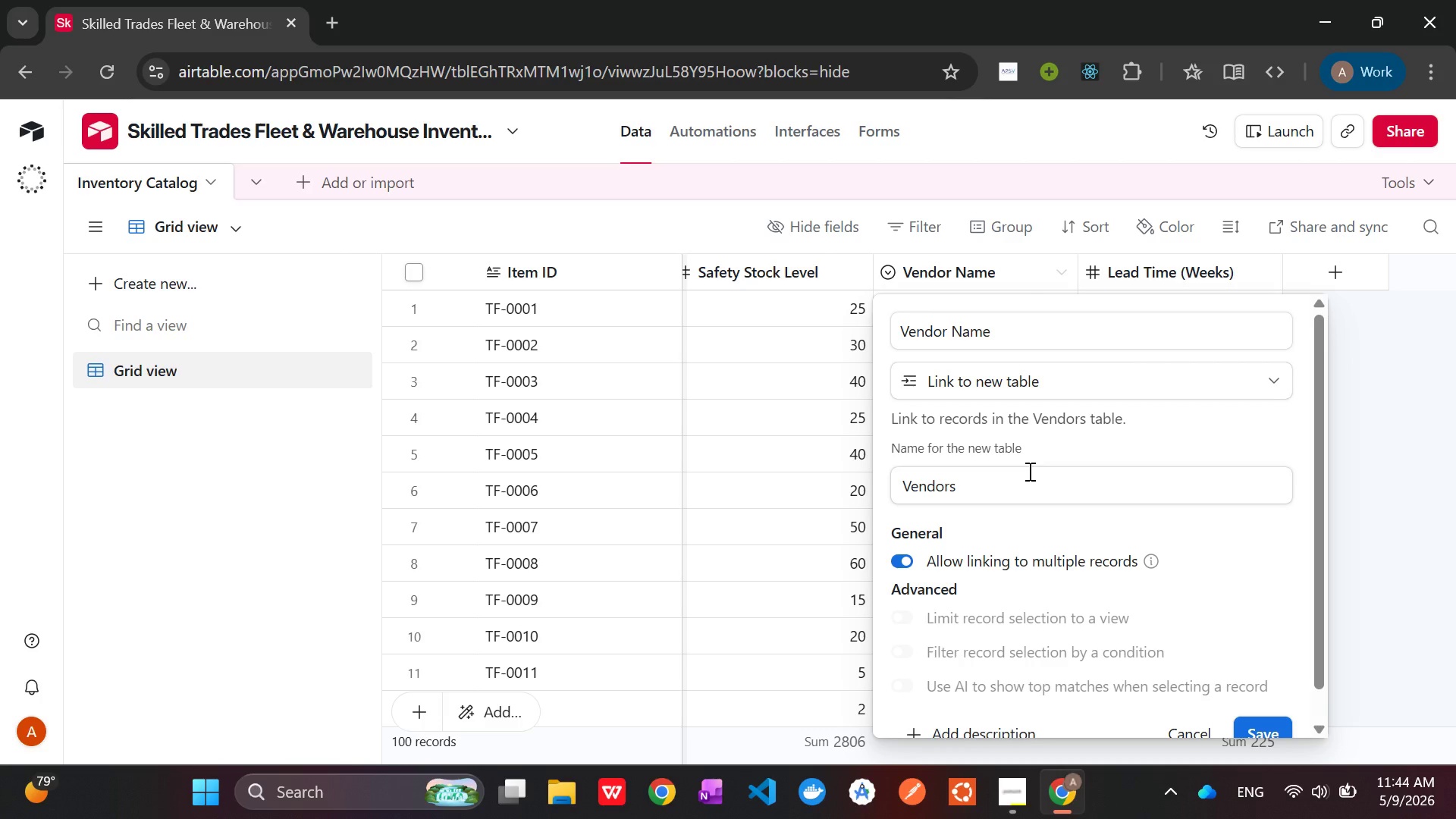 
wait(56.09)
 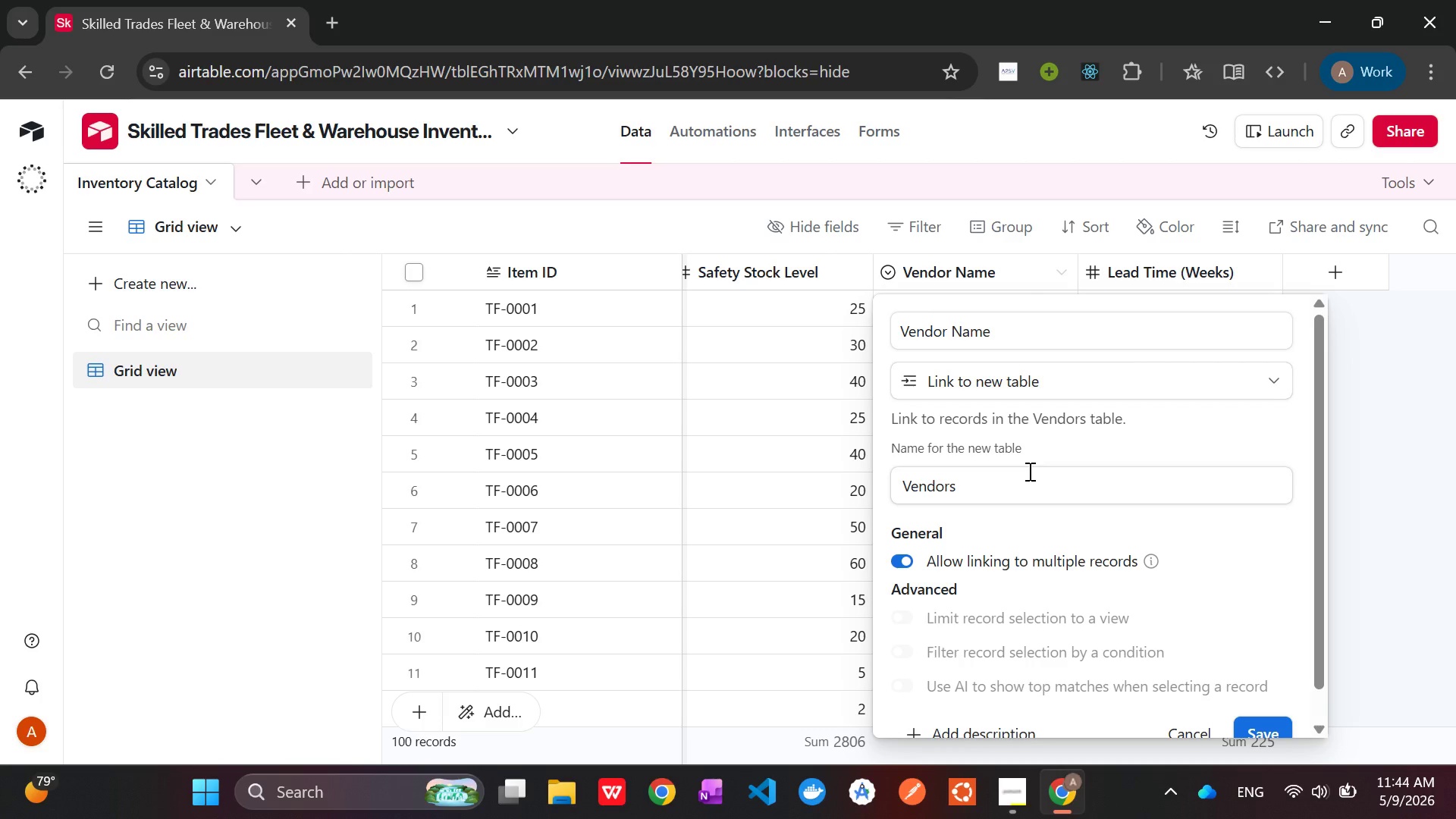 
scroll: coordinate [1185, 591], scroll_direction: down, amount: 9.0
 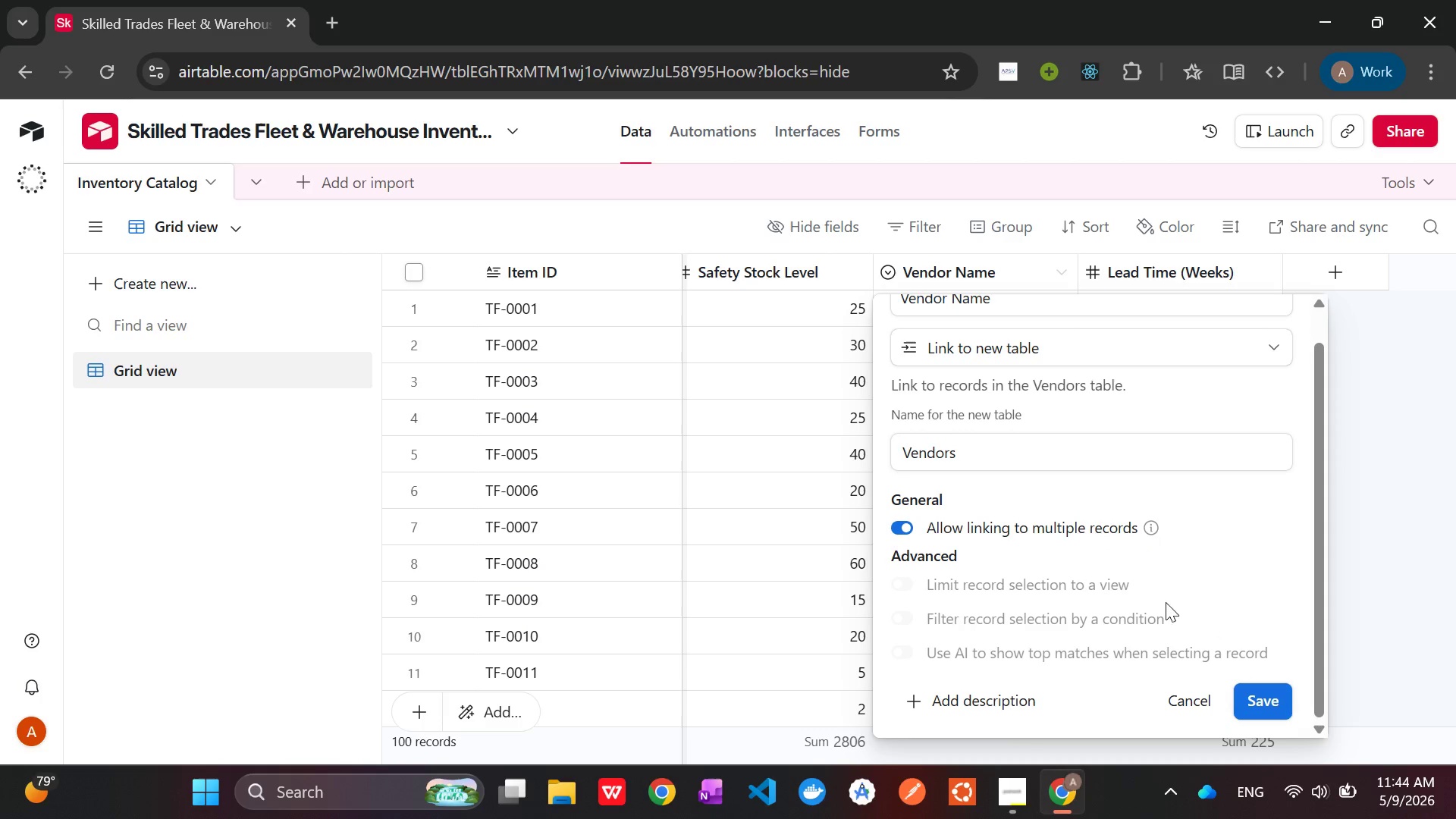 
scroll: coordinate [1129, 551], scroll_direction: up, amount: 4.0
 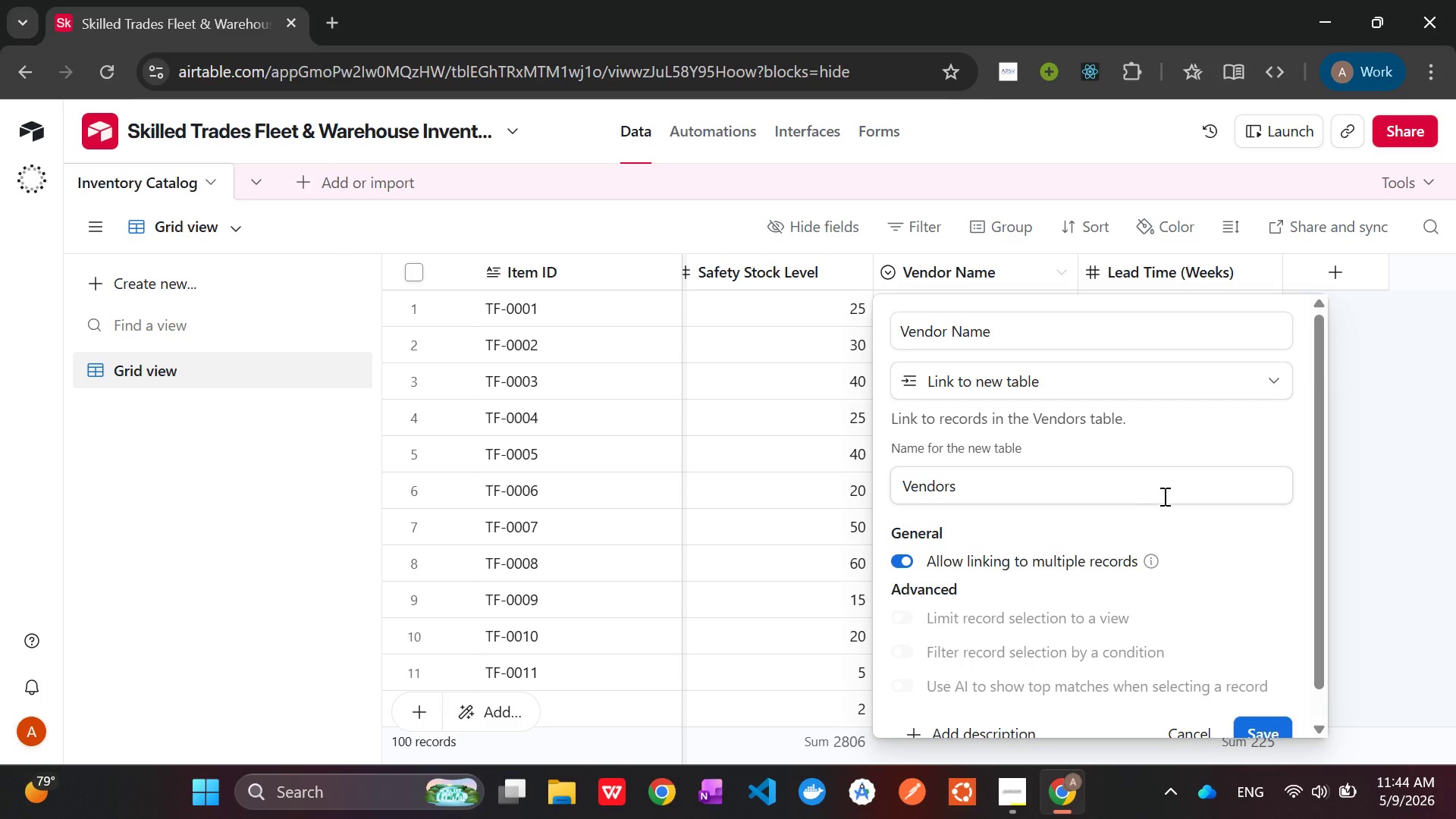 
wait(9.29)
 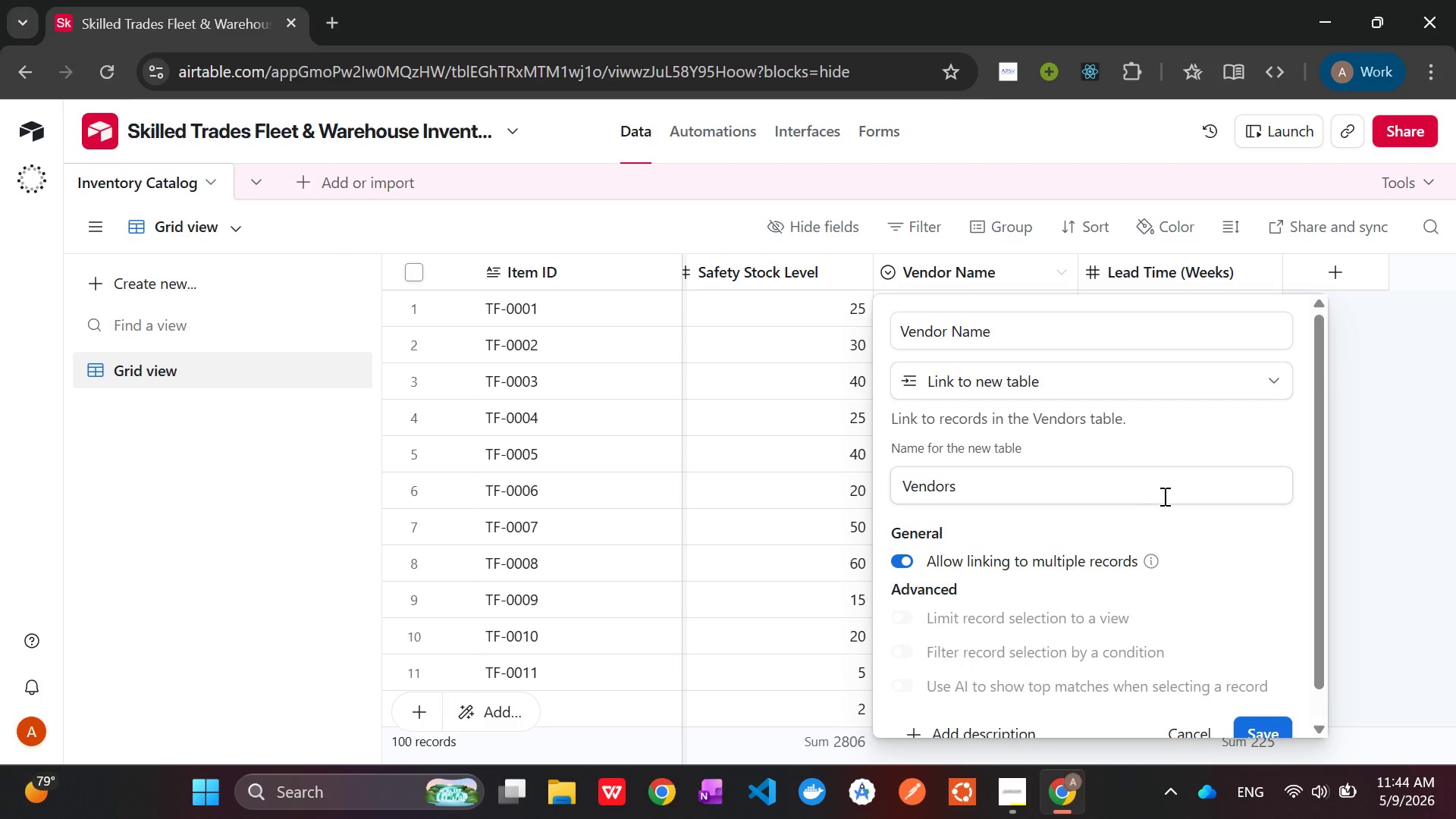 
left_click([1265, 723])
 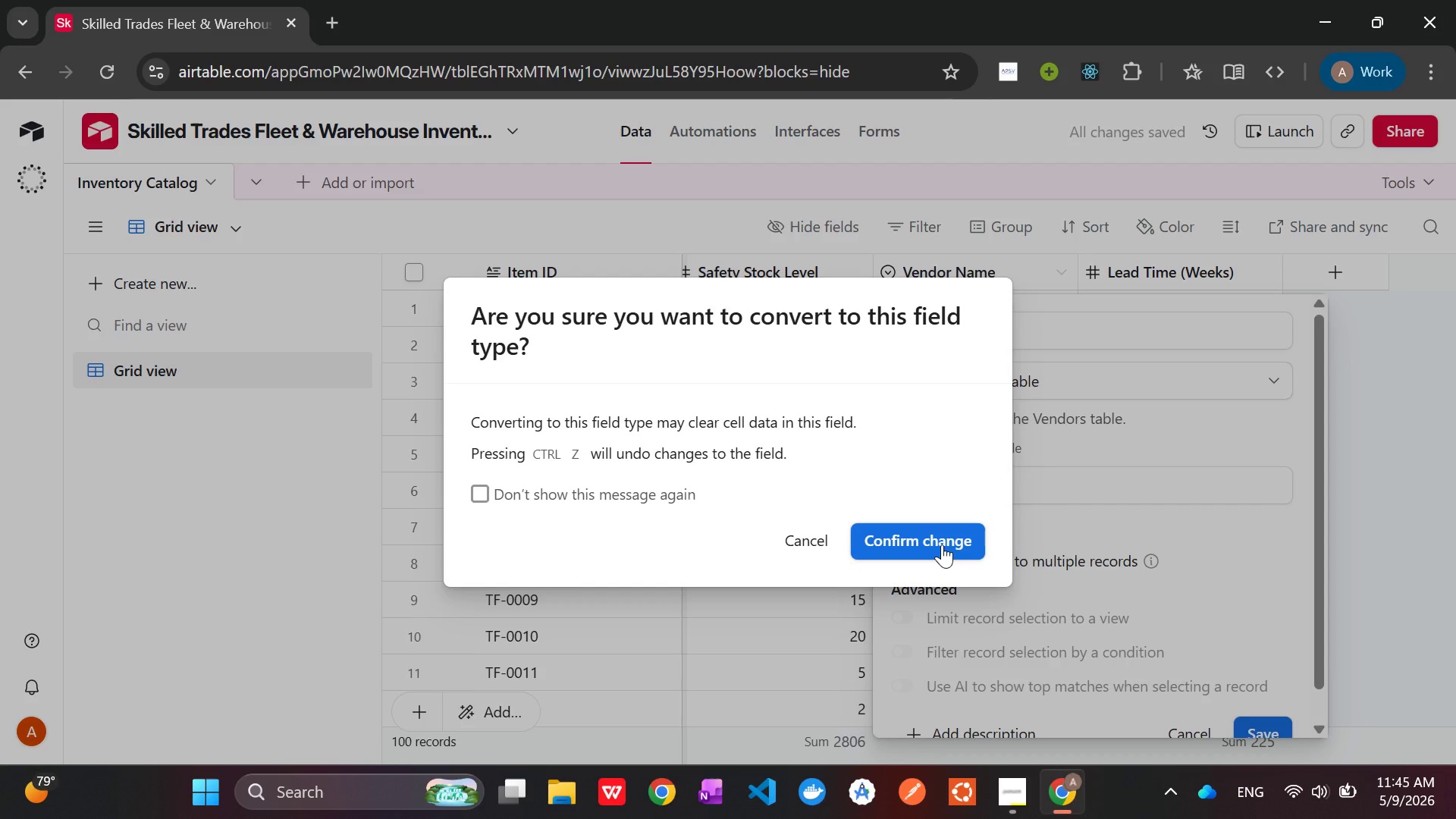 
left_click([942, 544])
 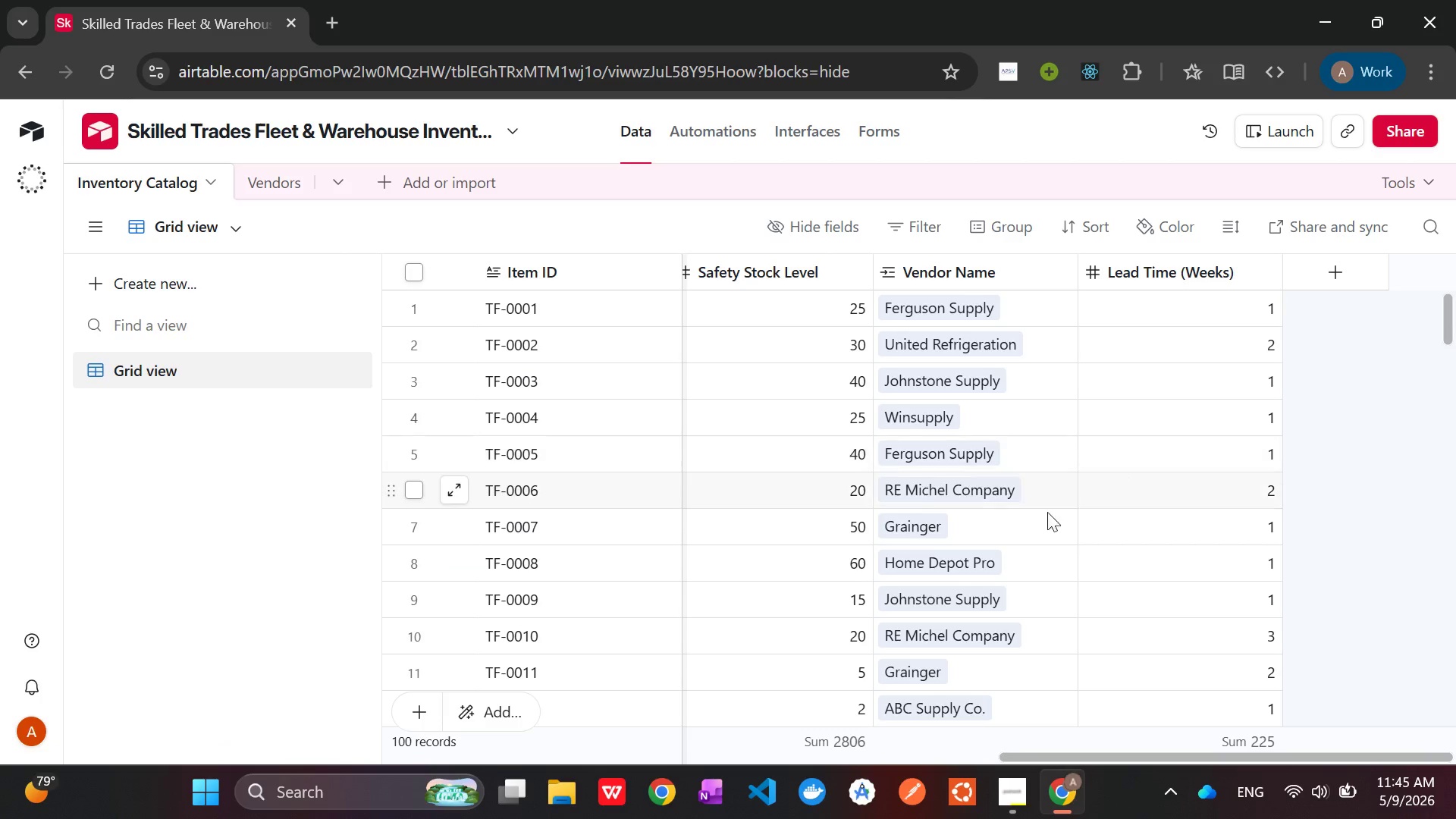 
wait(15.27)
 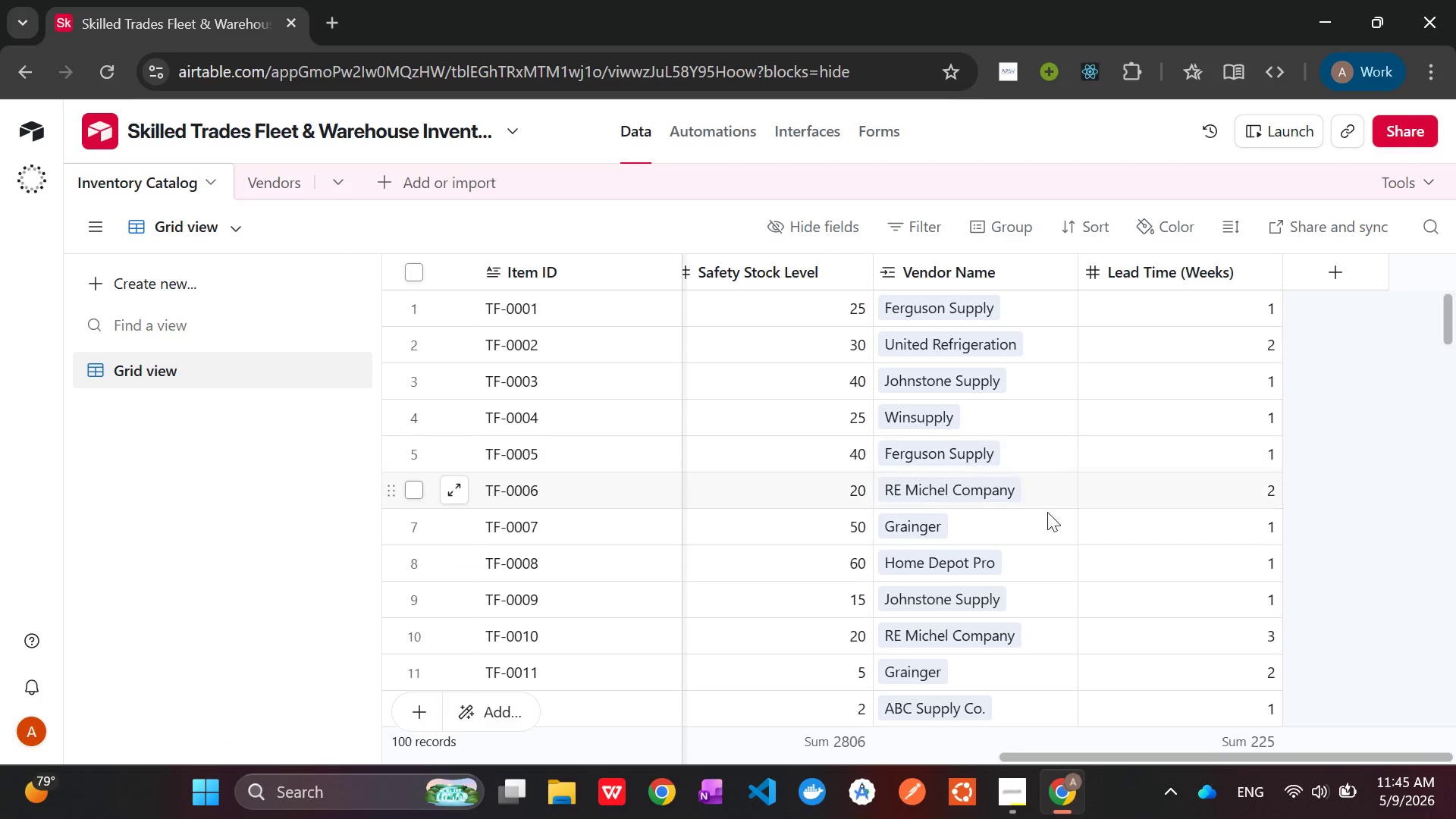 
scroll: coordinate [1043, 486], scroll_direction: down, amount: 3.0
 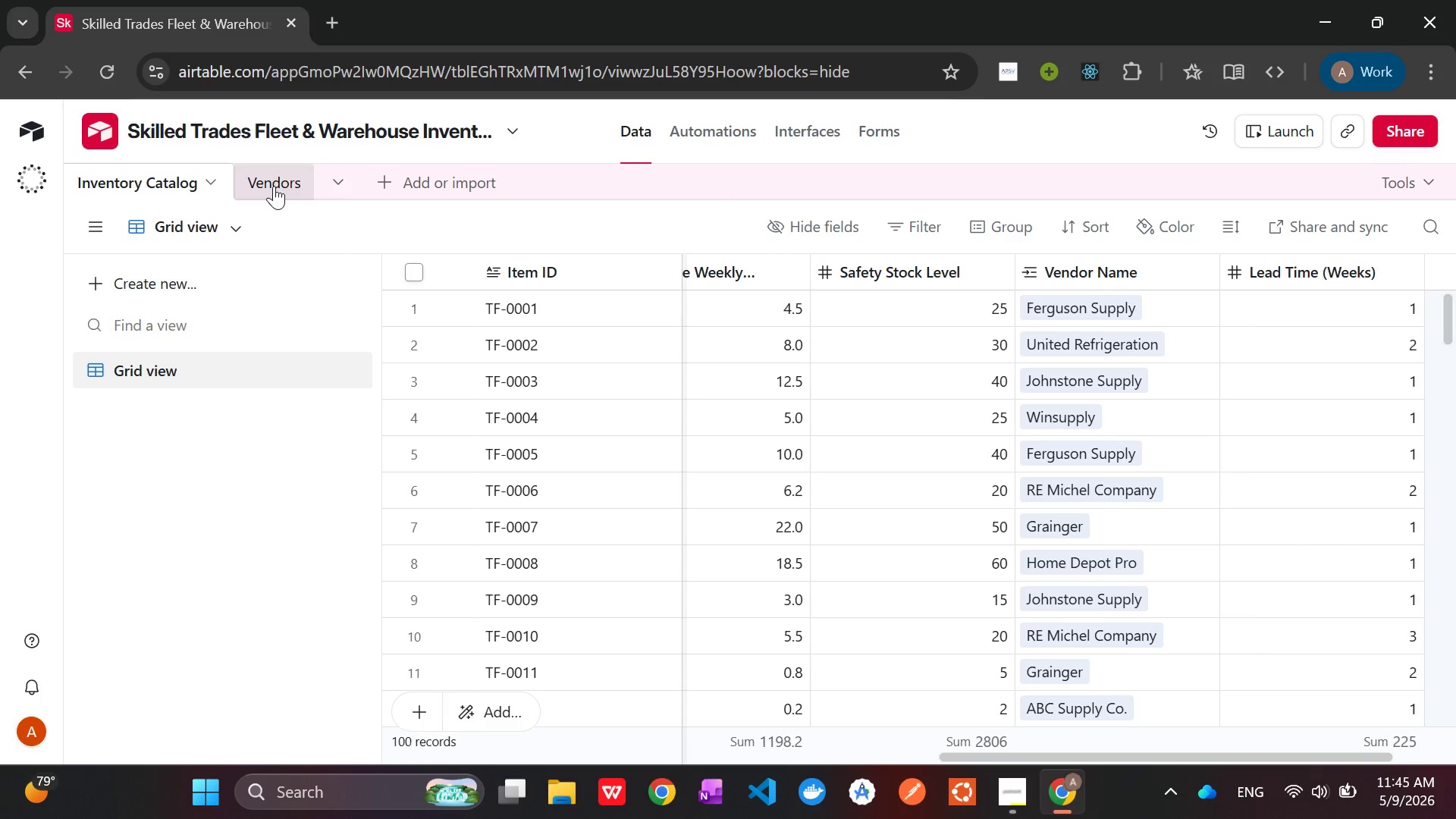 
left_click([274, 184])
 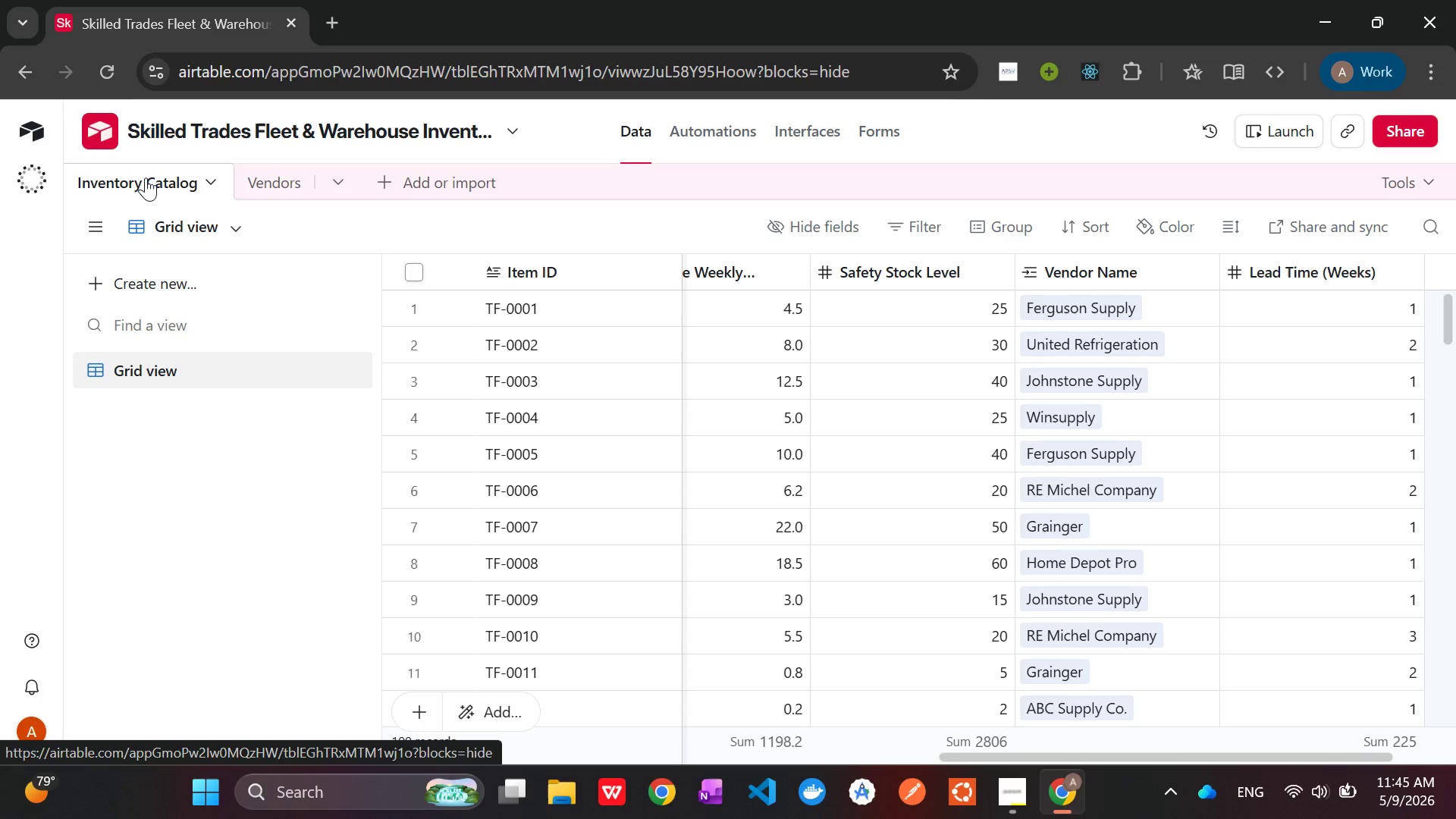 
wait(26.11)
 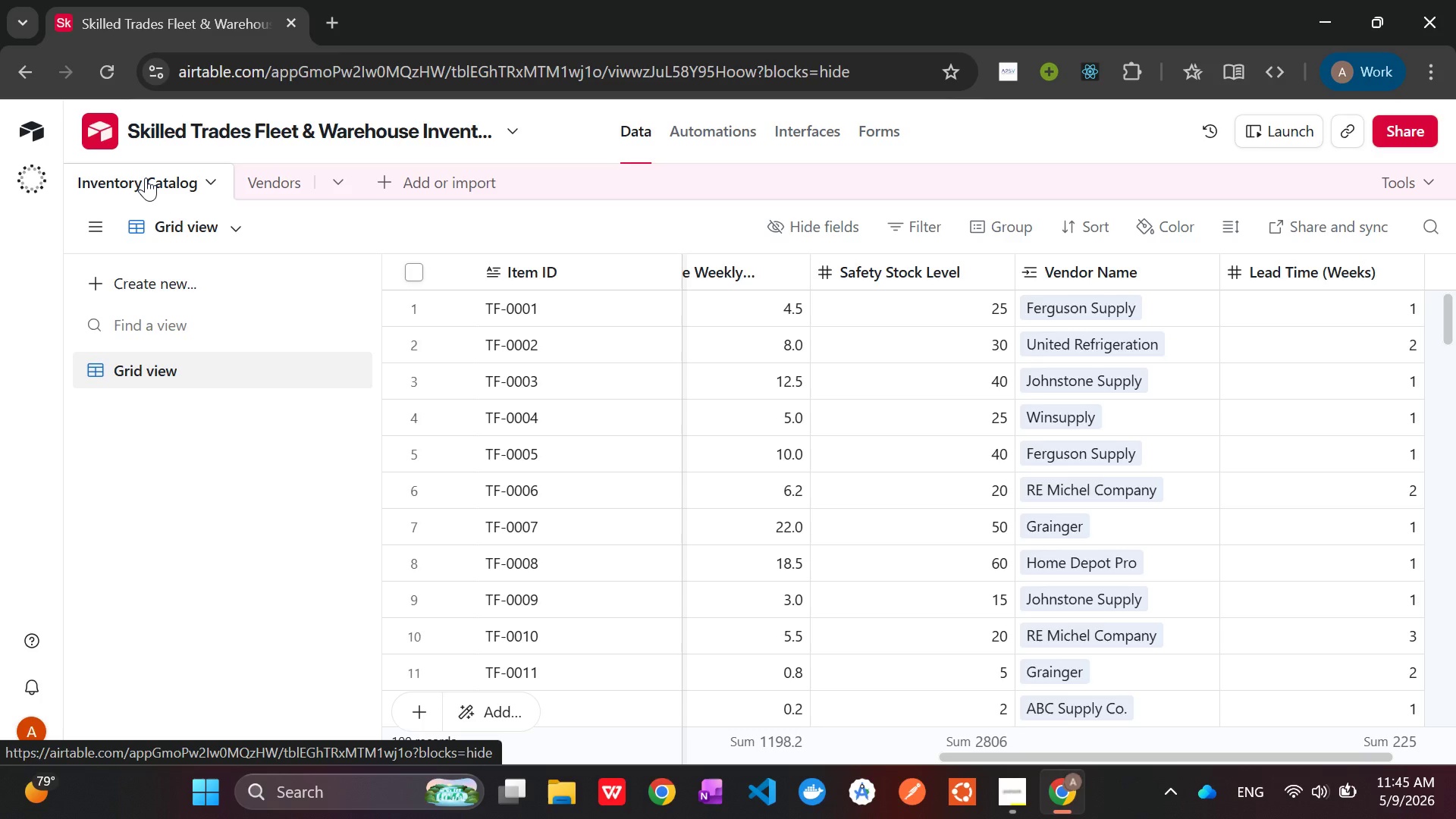 
left_click([1000, 785])